 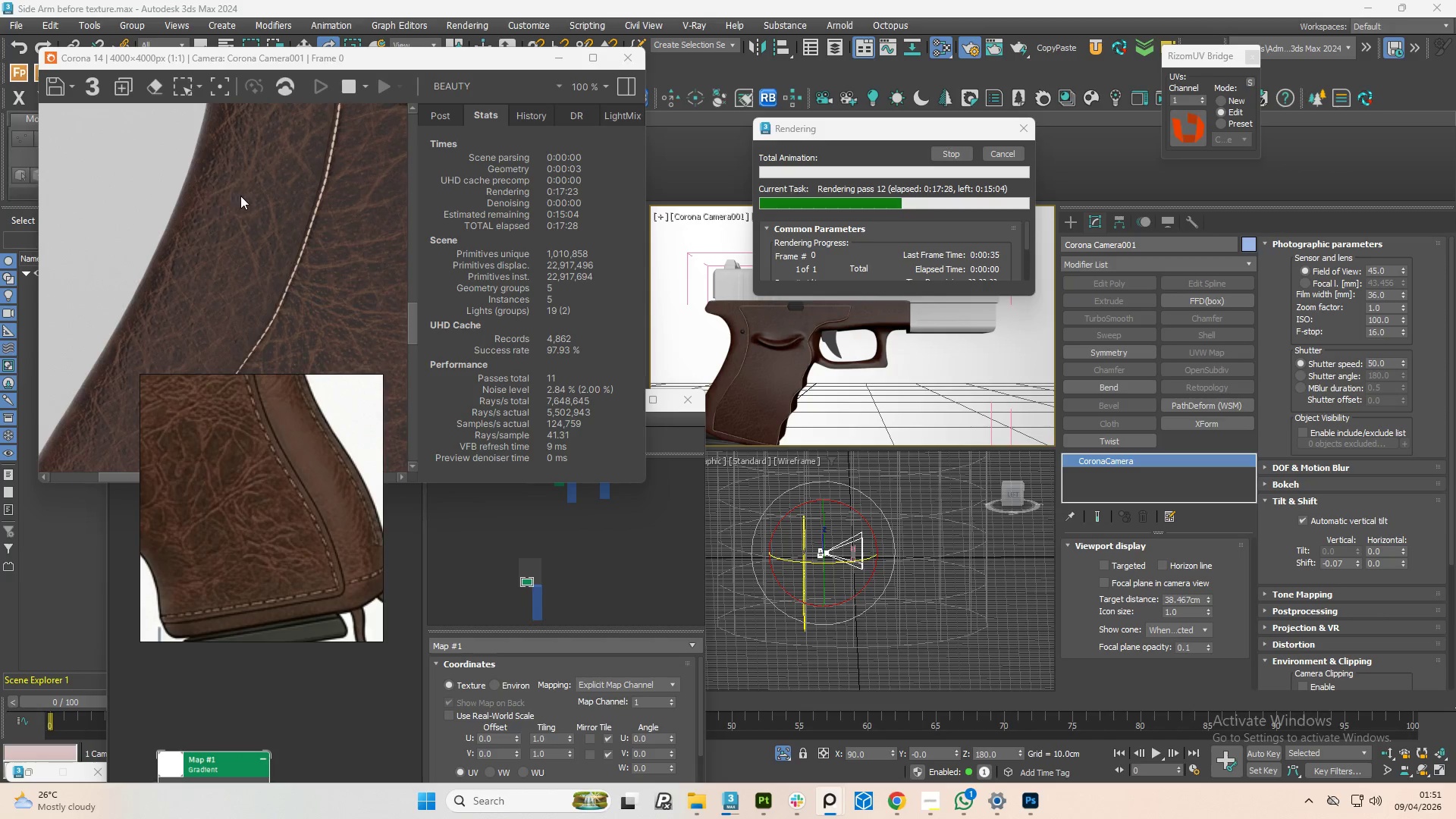 
scroll: coordinate [217, 221], scroll_direction: up, amount: 1.0
 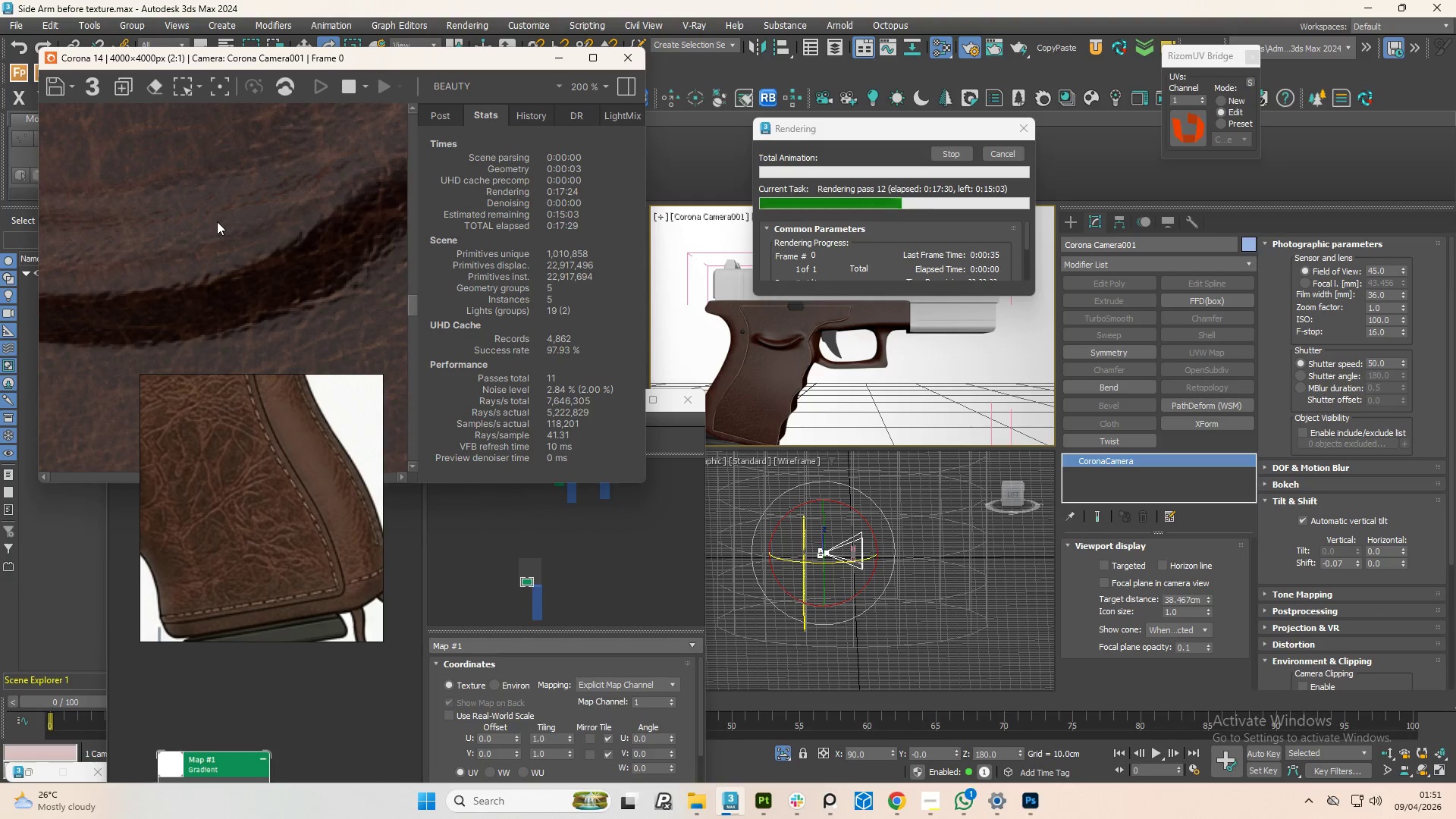 
scroll: coordinate [268, 534], scroll_direction: down, amount: 5.0
 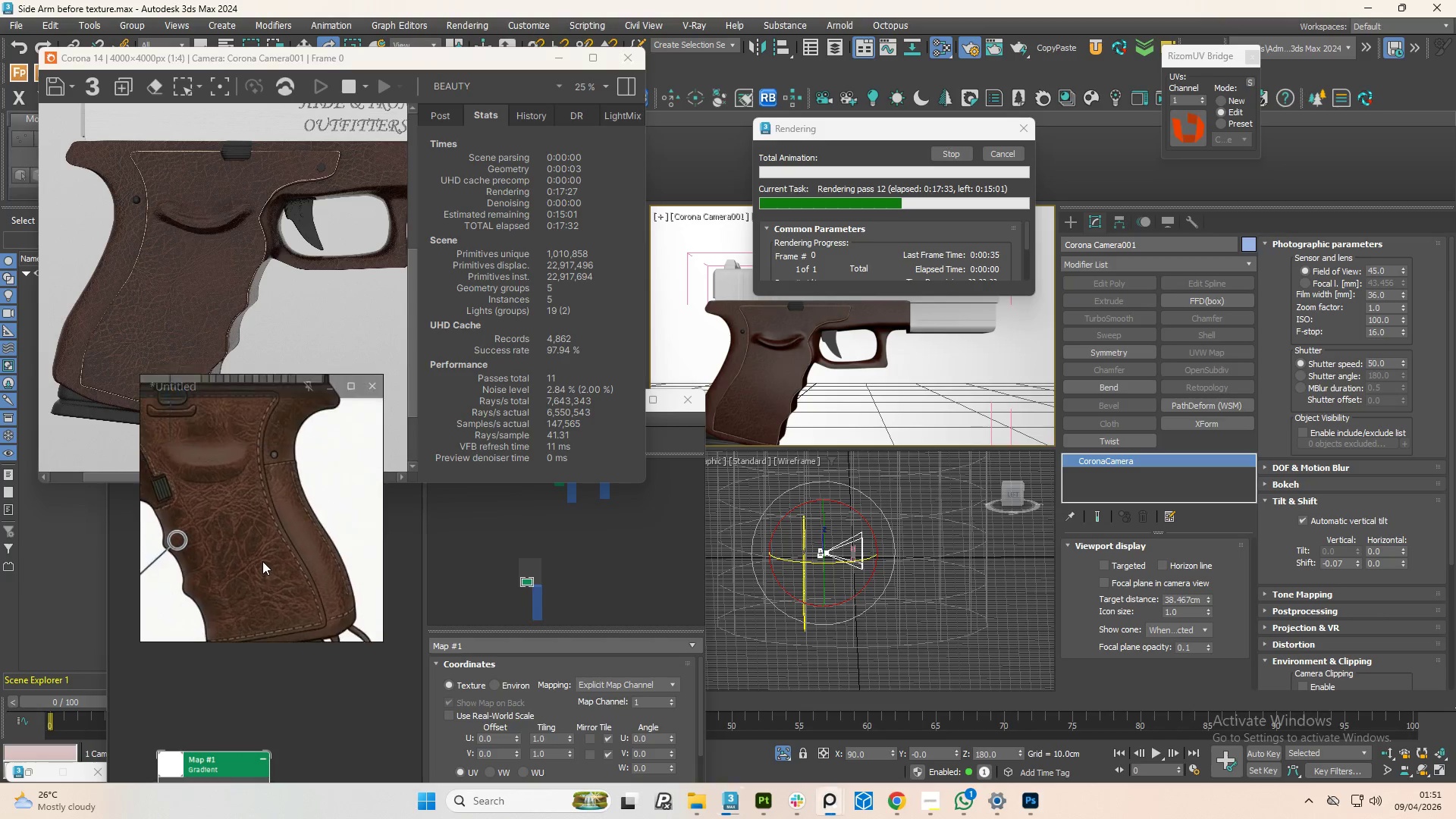 
scroll: coordinate [262, 561], scroll_direction: none, amount: 0.0
 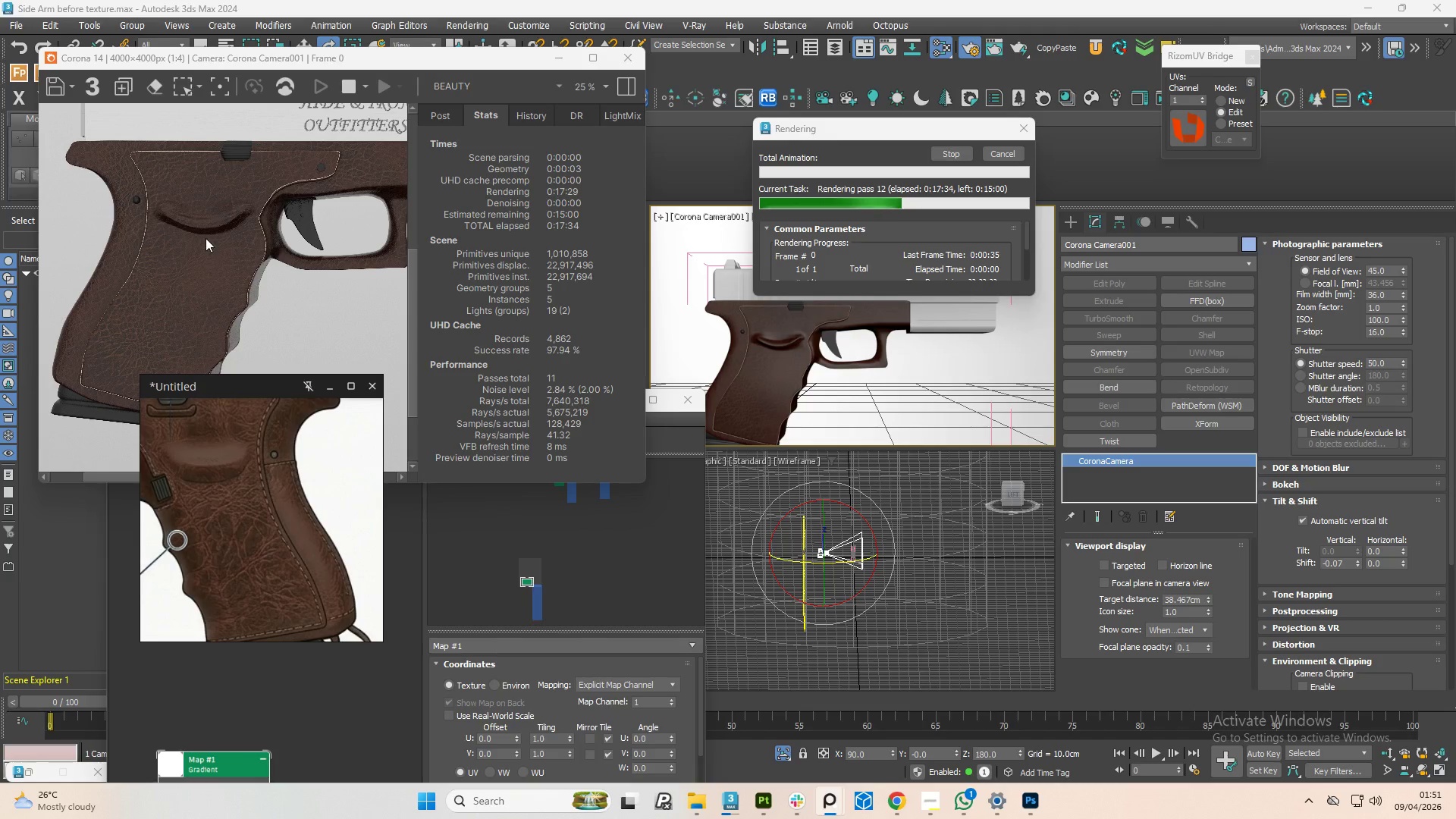 
scroll: coordinate [211, 199], scroll_direction: up, amount: 2.0
 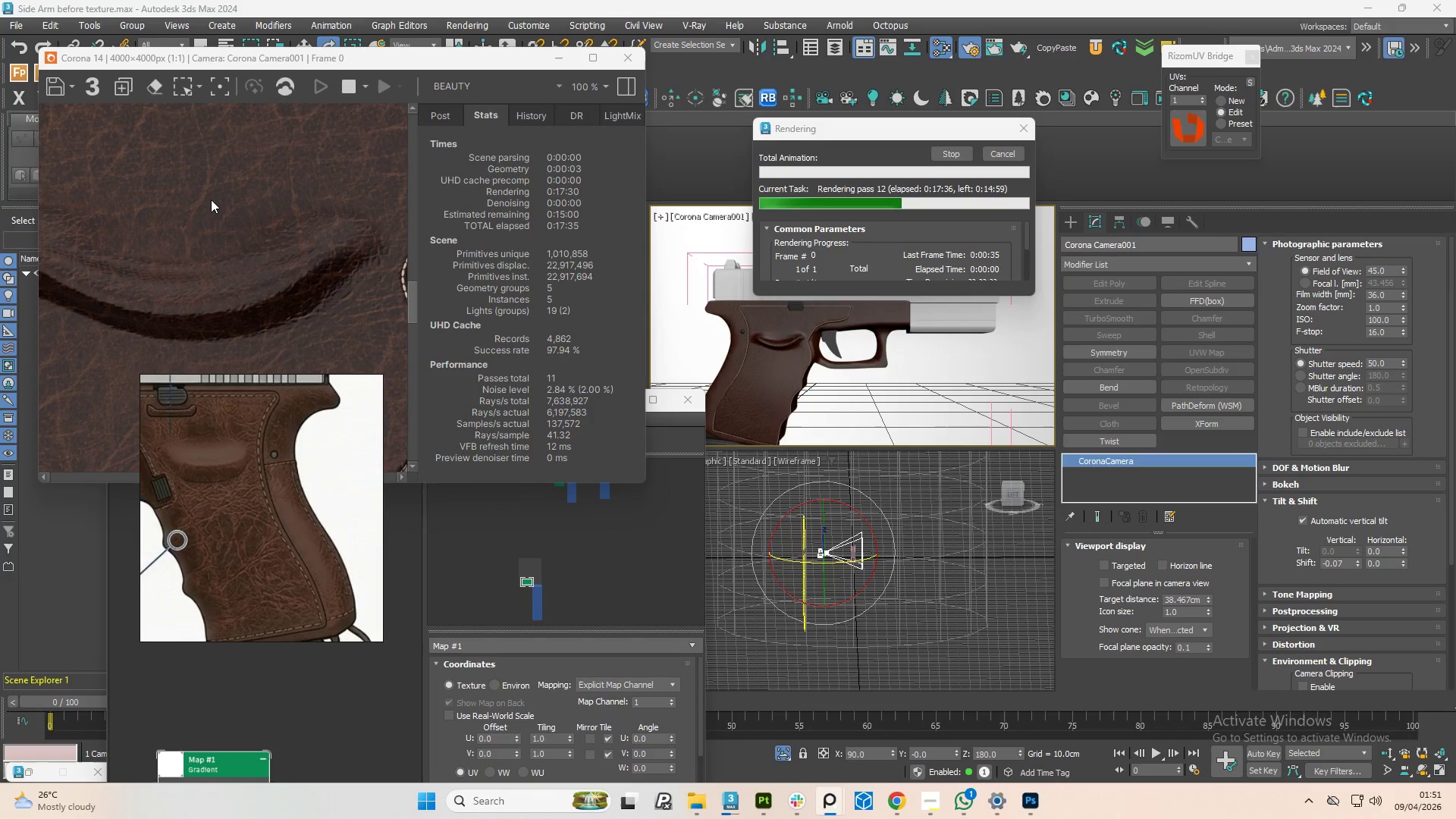 
scroll: coordinate [211, 199], scroll_direction: down, amount: 1.0
 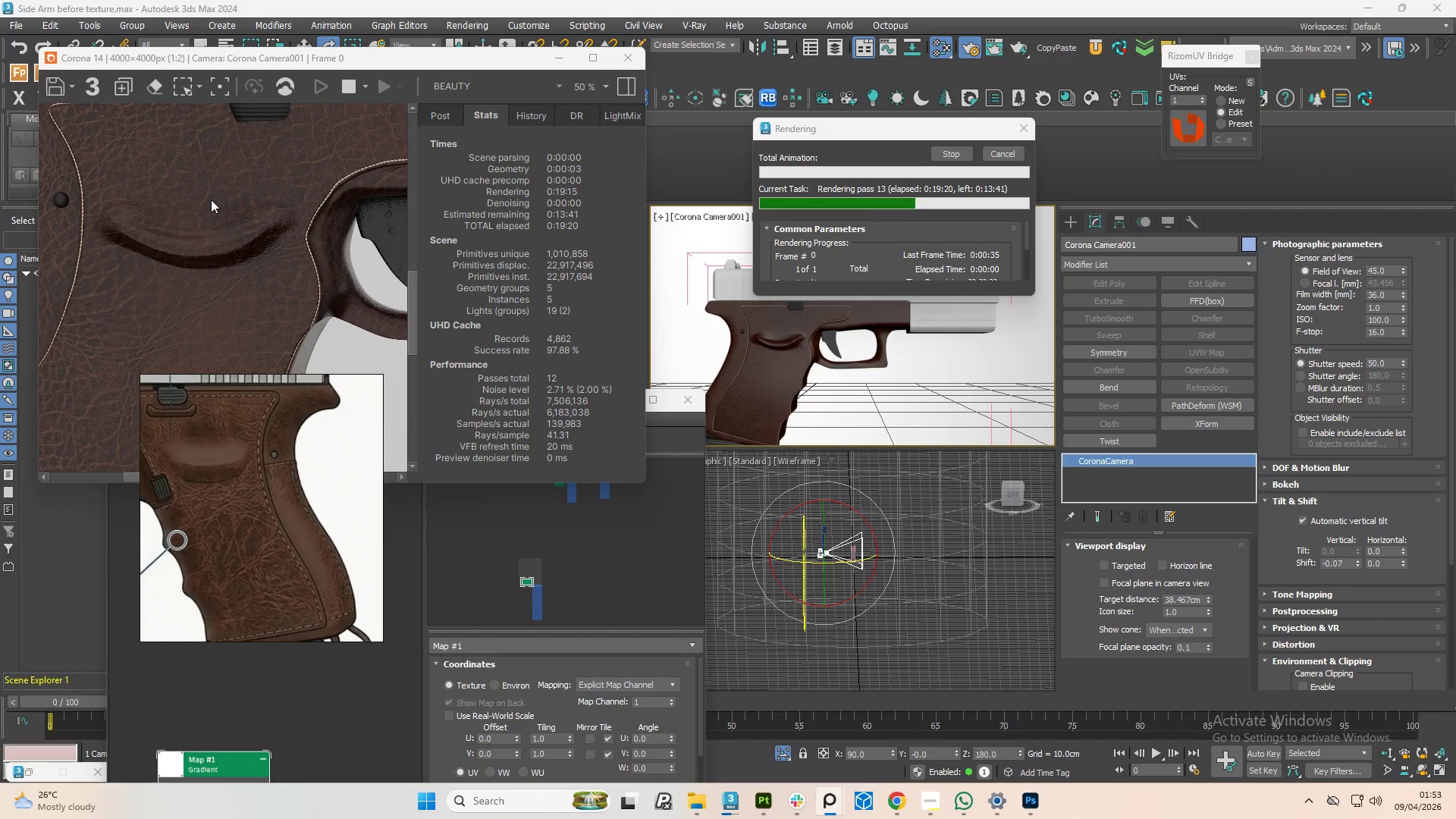 
wait(108.71)
 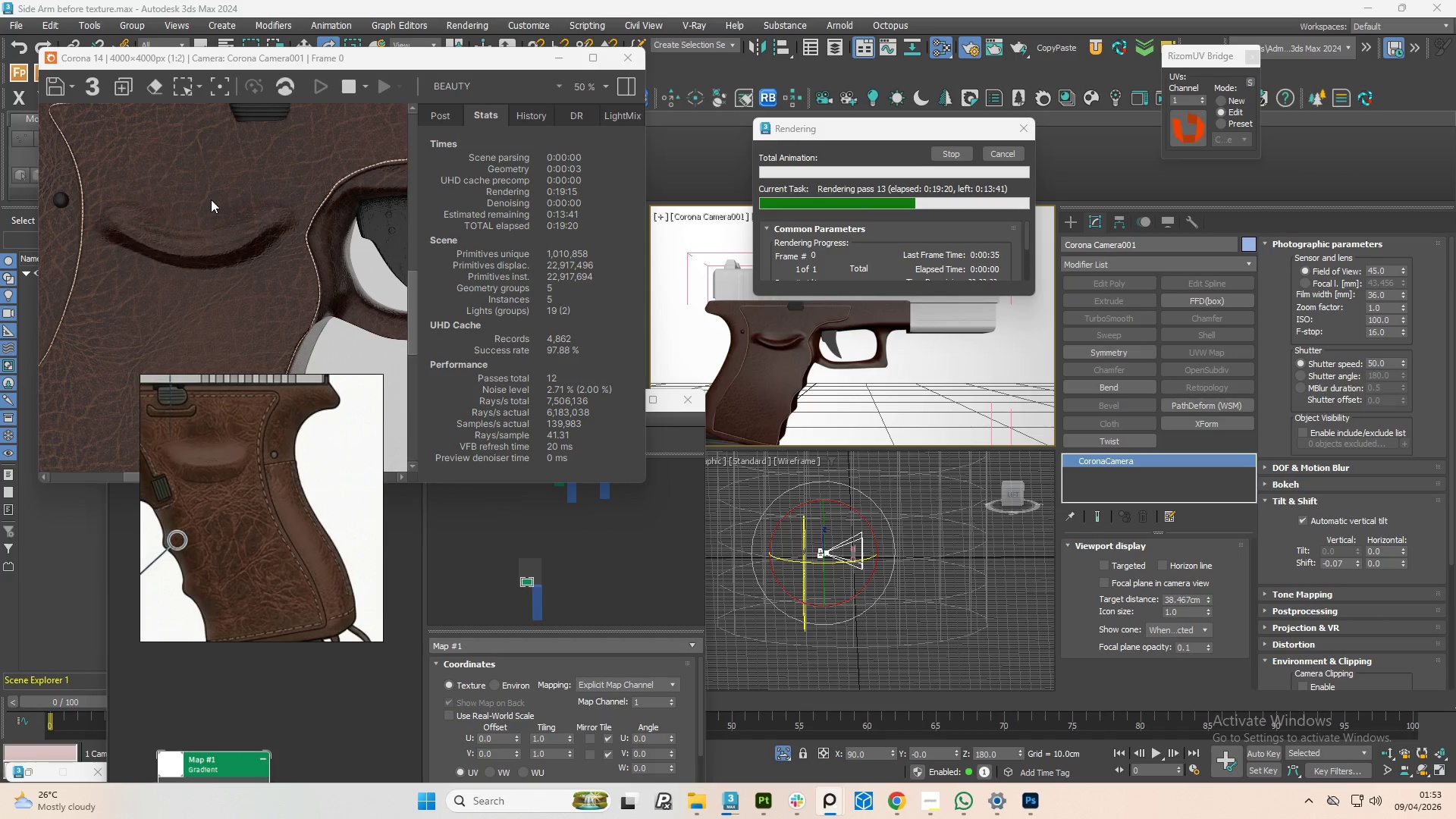 
scroll: coordinate [228, 243], scroll_direction: up, amount: 1.0
 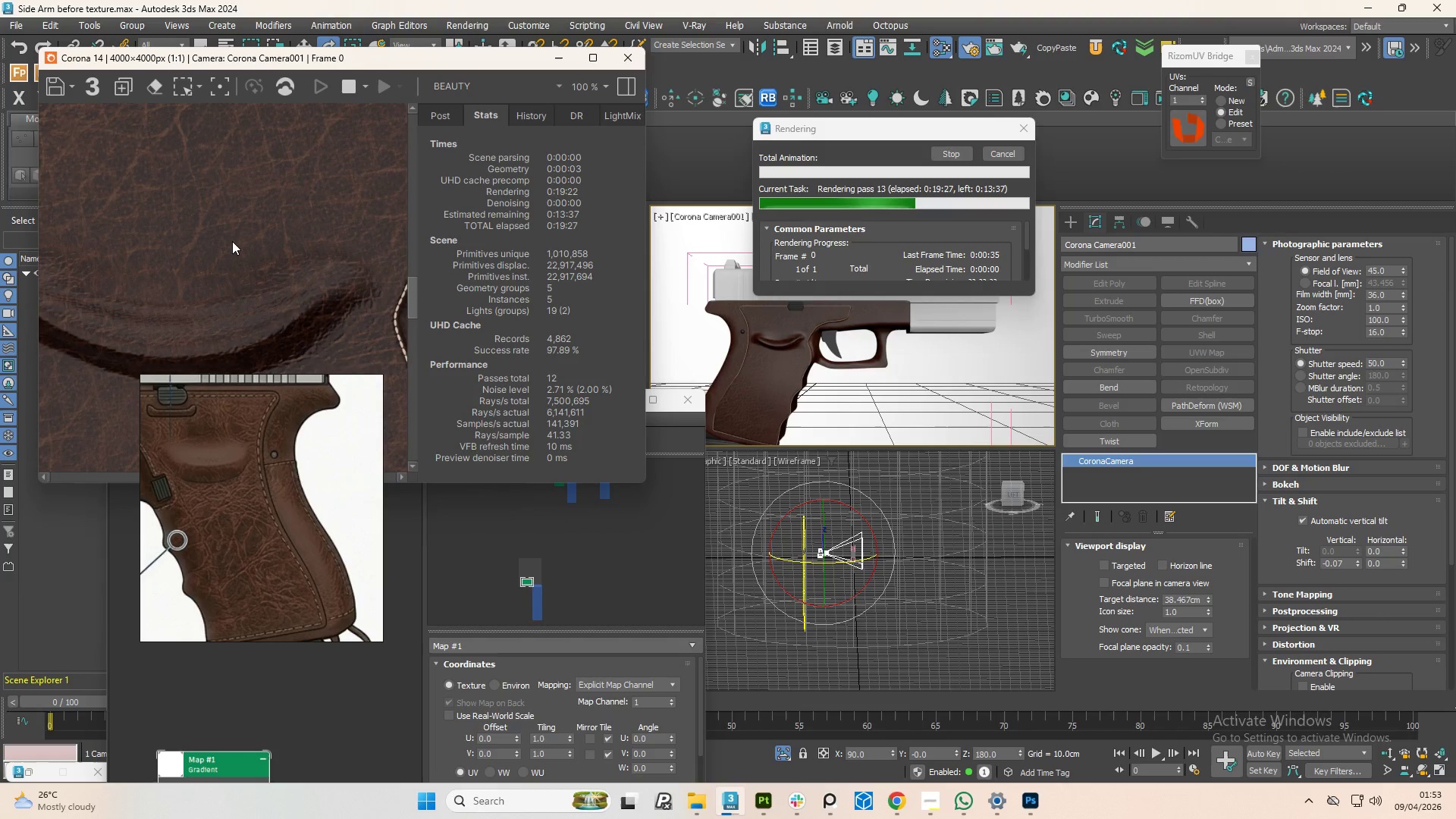 
scroll: coordinate [256, 239], scroll_direction: down, amount: 3.0
 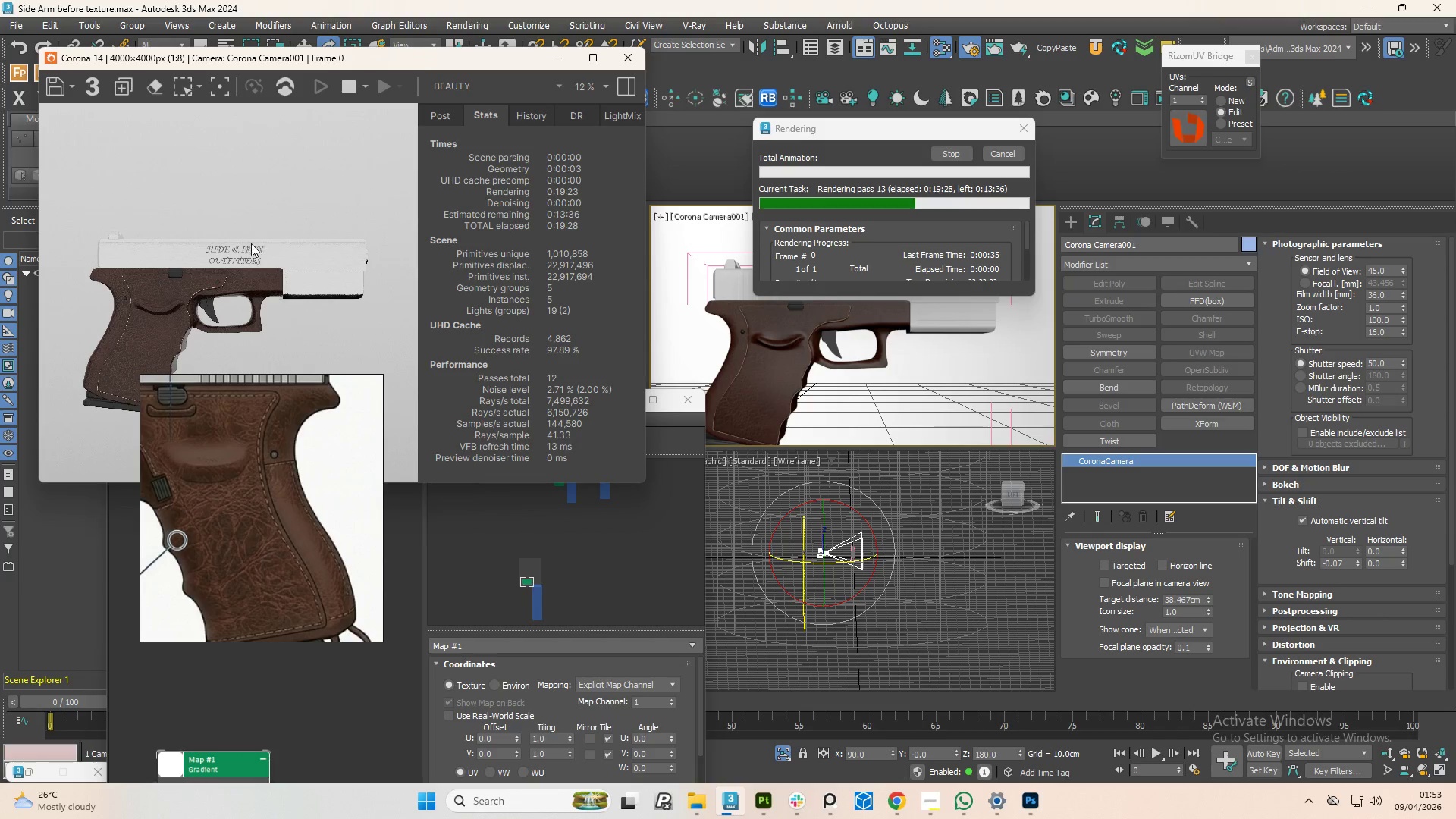 
scroll: coordinate [105, 246], scroll_direction: up, amount: 4.0
 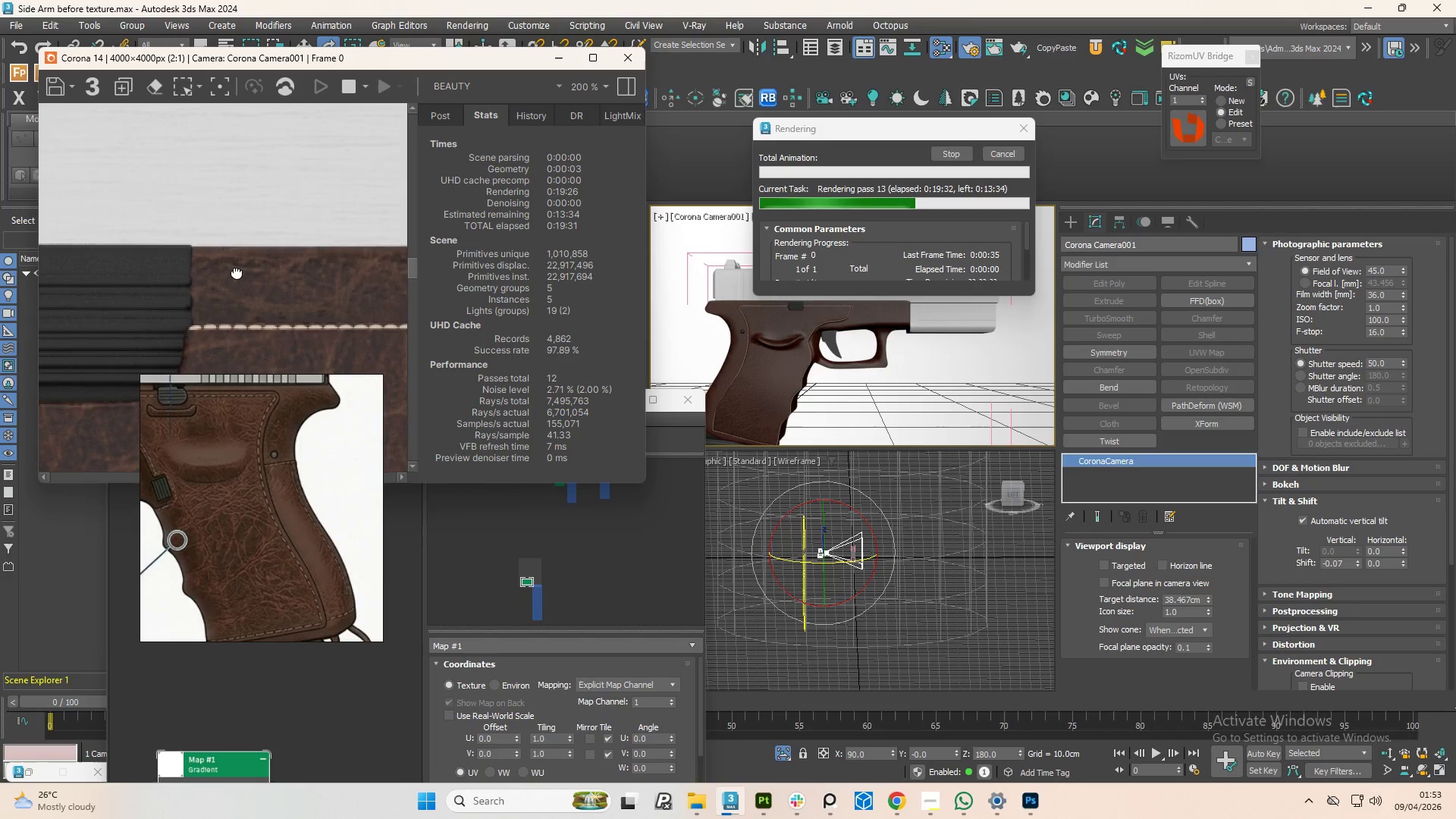 
scroll: coordinate [250, 240], scroll_direction: down, amount: 3.0
 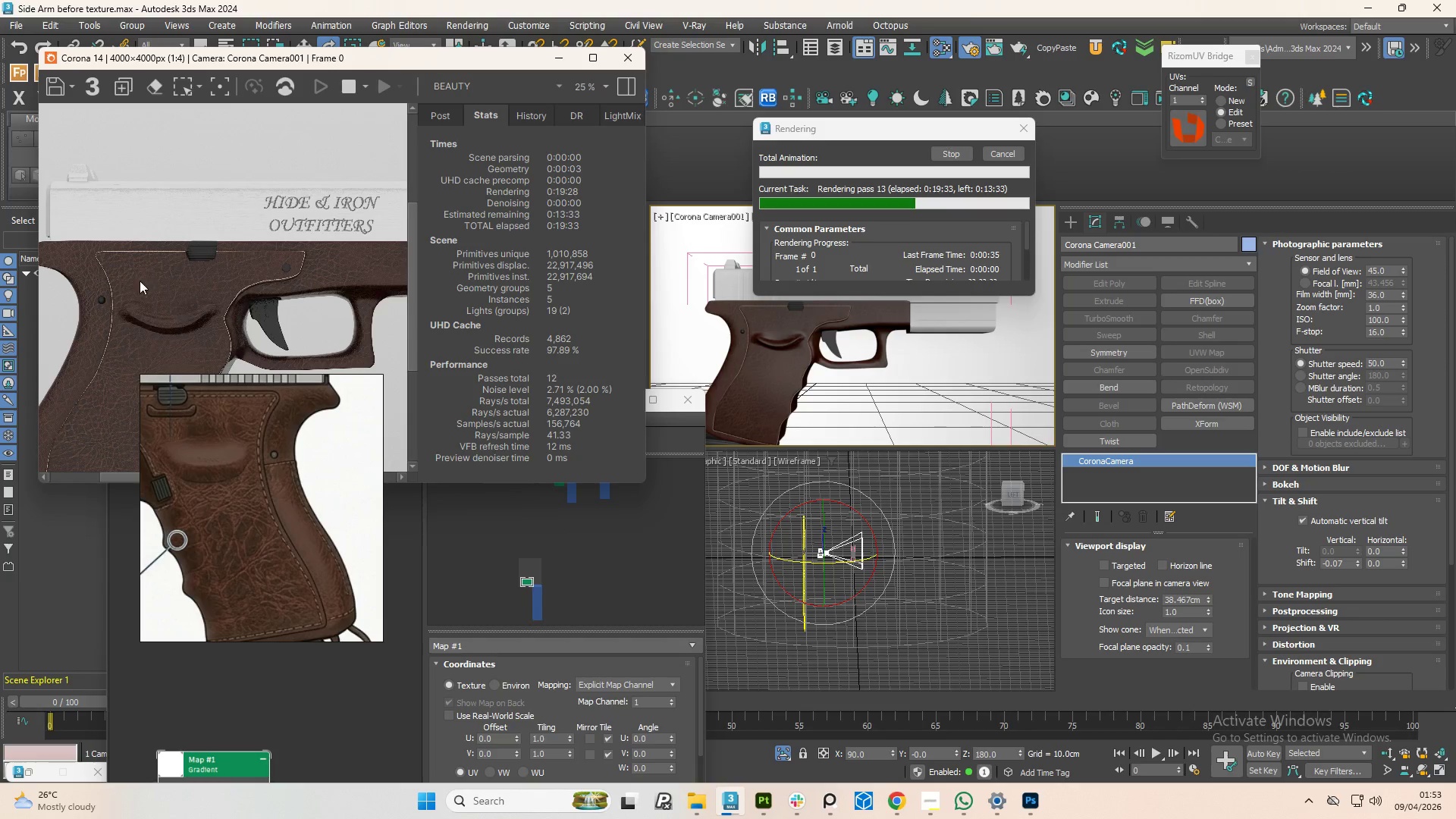 
scroll: coordinate [96, 309], scroll_direction: up, amount: 2.0
 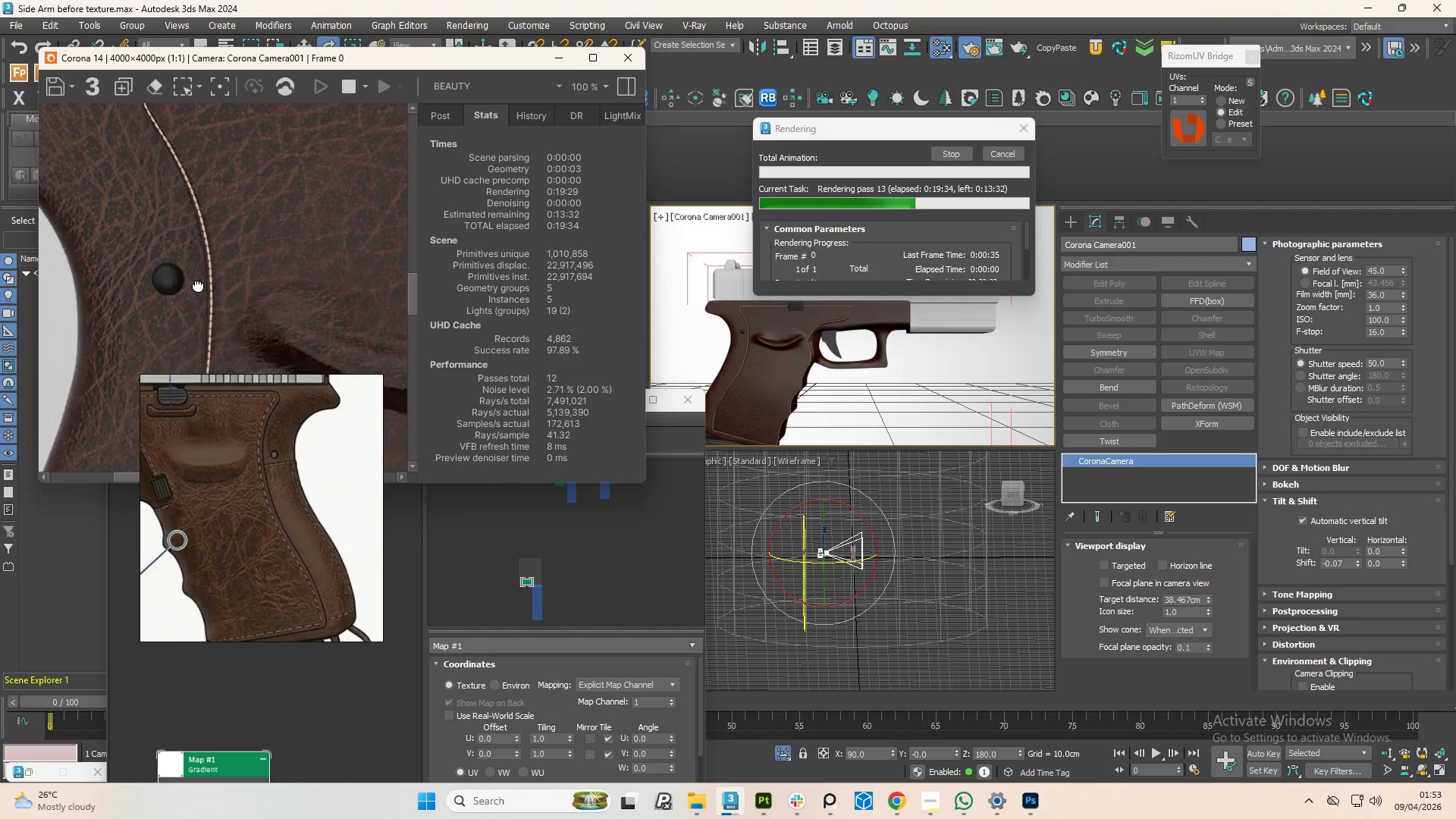 
scroll: coordinate [212, 282], scroll_direction: down, amount: 2.0
 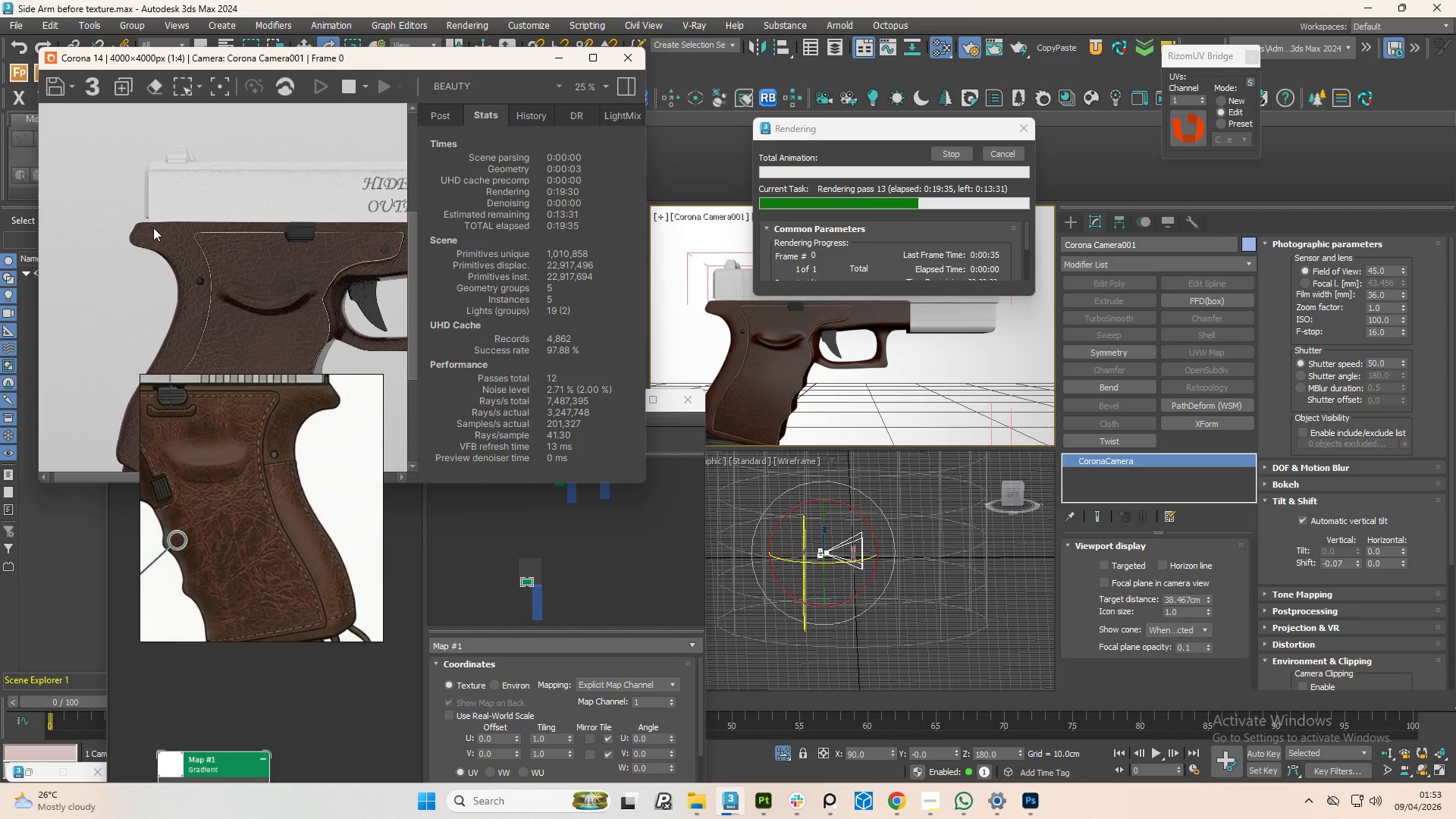 
scroll: coordinate [152, 224], scroll_direction: up, amount: 2.0
 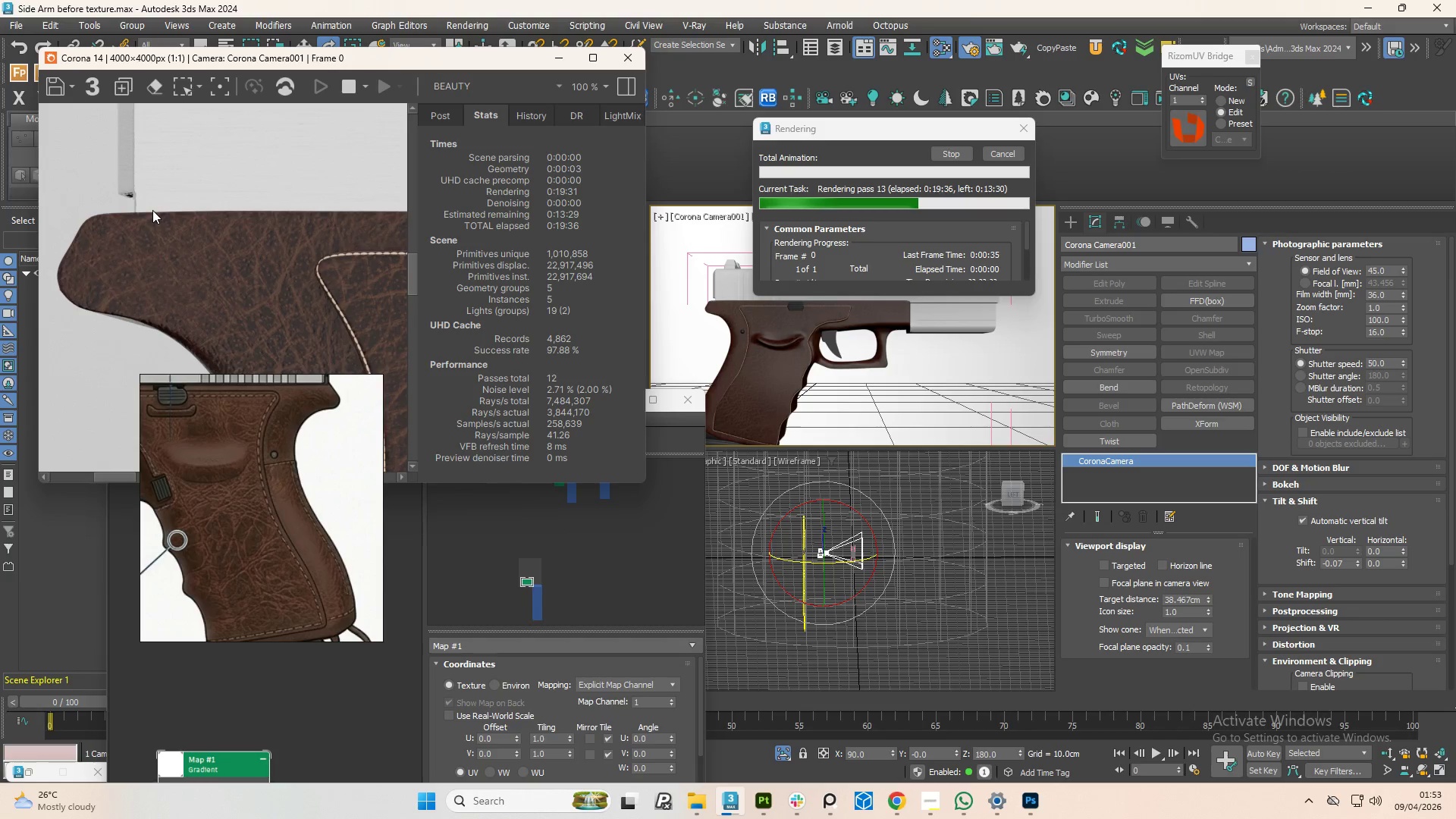 
scroll: coordinate [194, 220], scroll_direction: down, amount: 3.0
 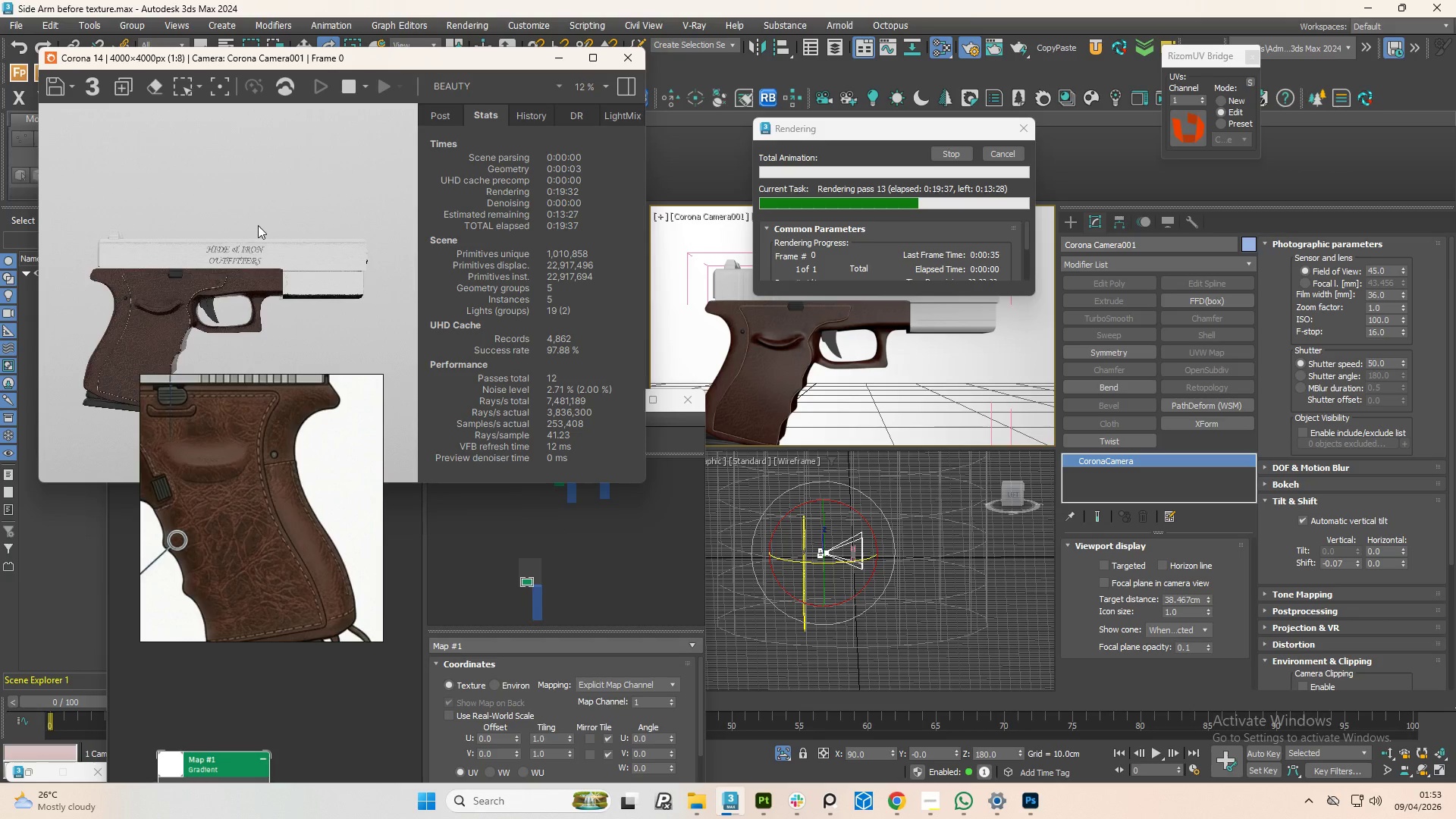 
scroll: coordinate [259, 240], scroll_direction: up, amount: 2.0
 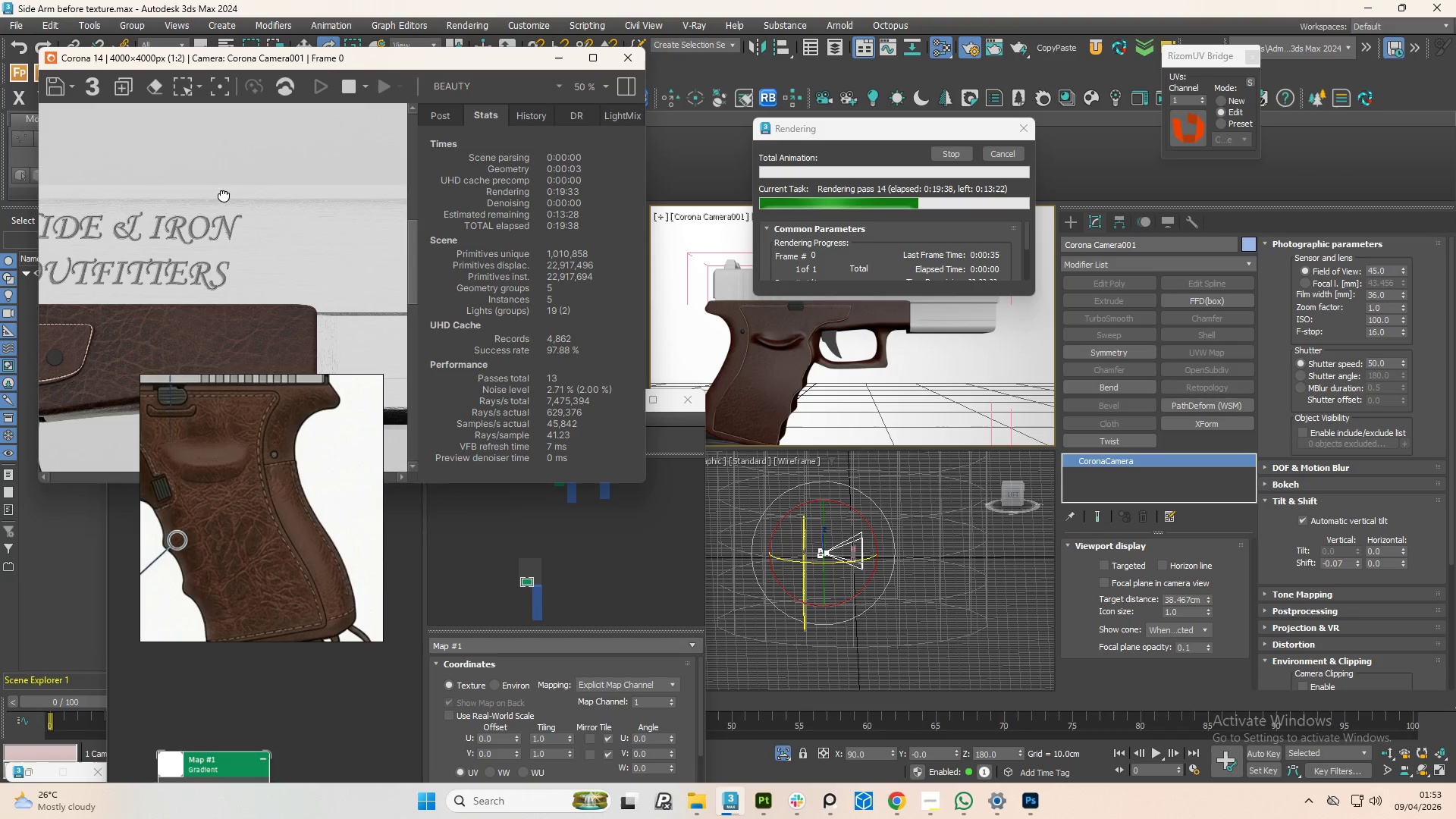 
scroll: coordinate [224, 194], scroll_direction: down, amount: 1.0
 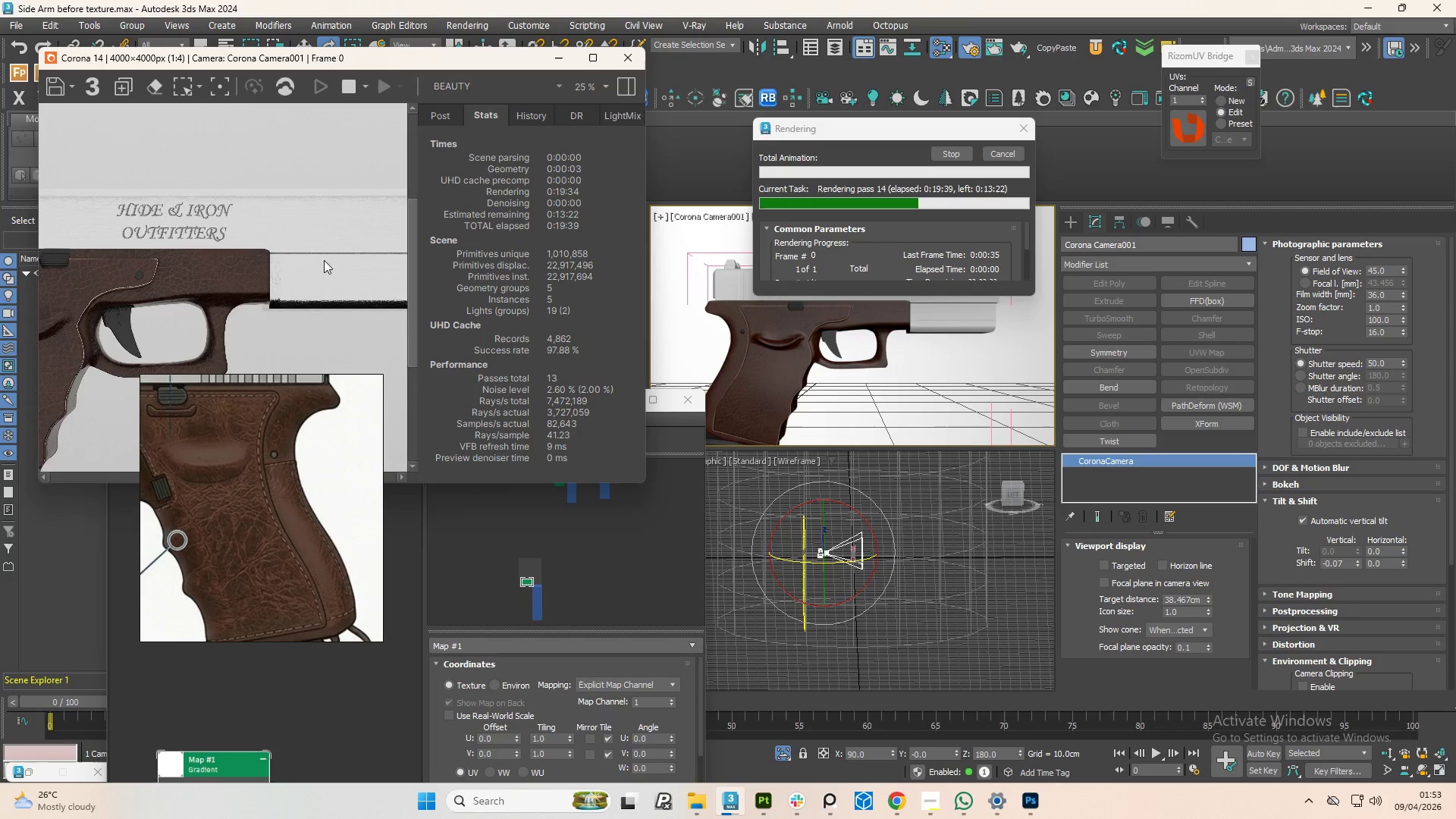 
scroll: coordinate [328, 283], scroll_direction: up, amount: 1.0
 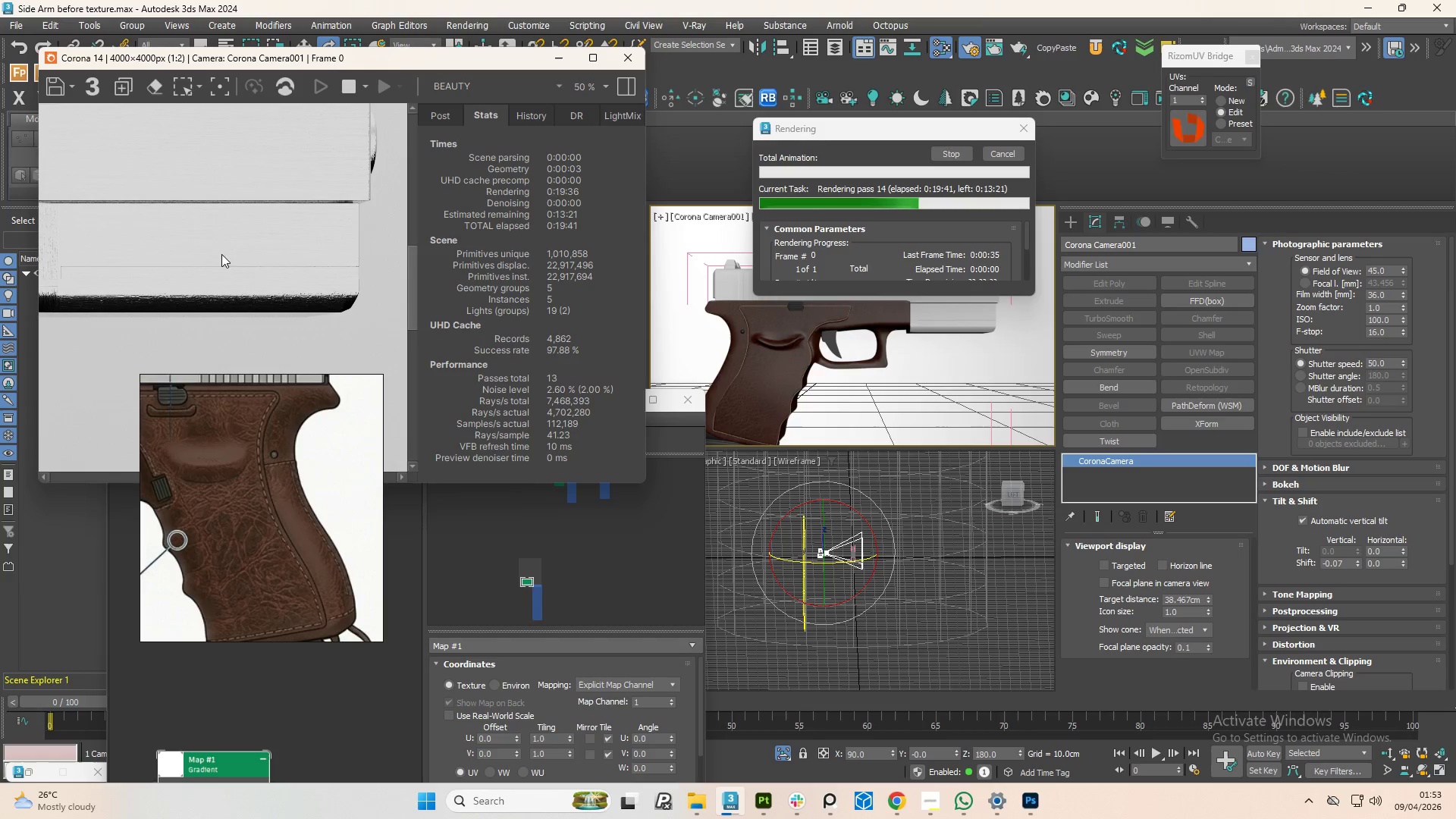 